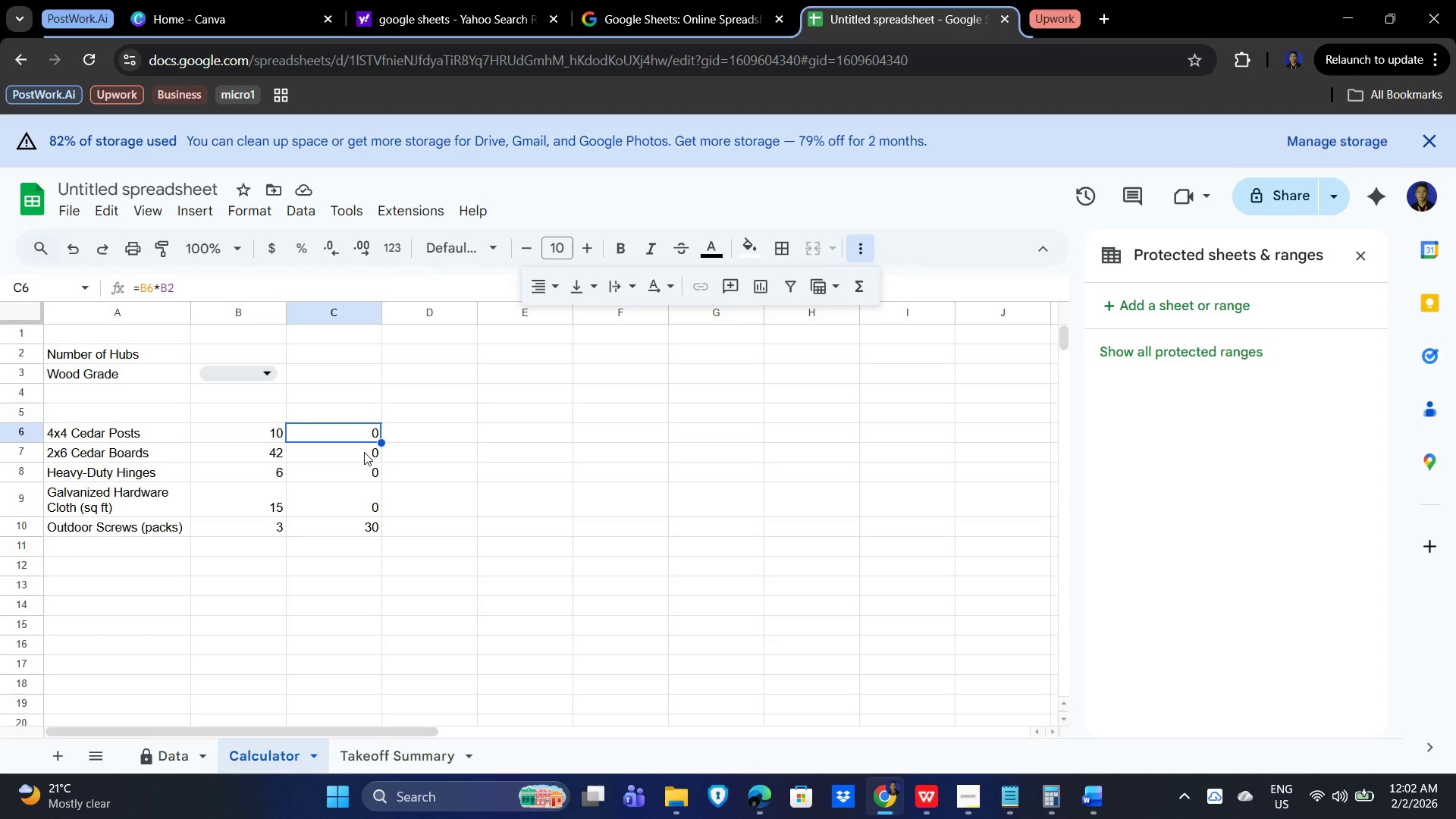 
left_click_drag(start_coordinate=[364, 452], to_coordinate=[365, 456])
 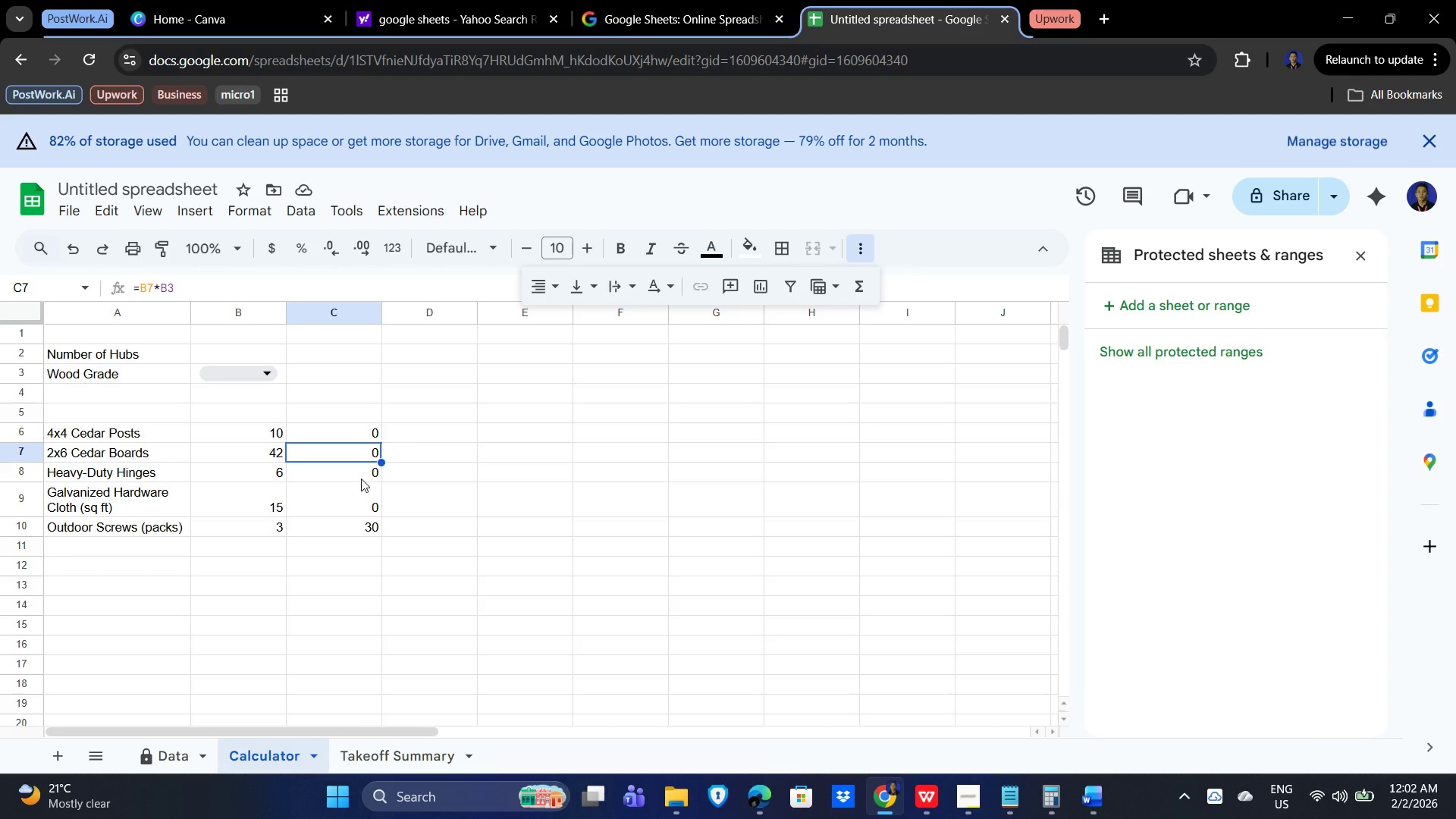 
left_click([364, 475])
 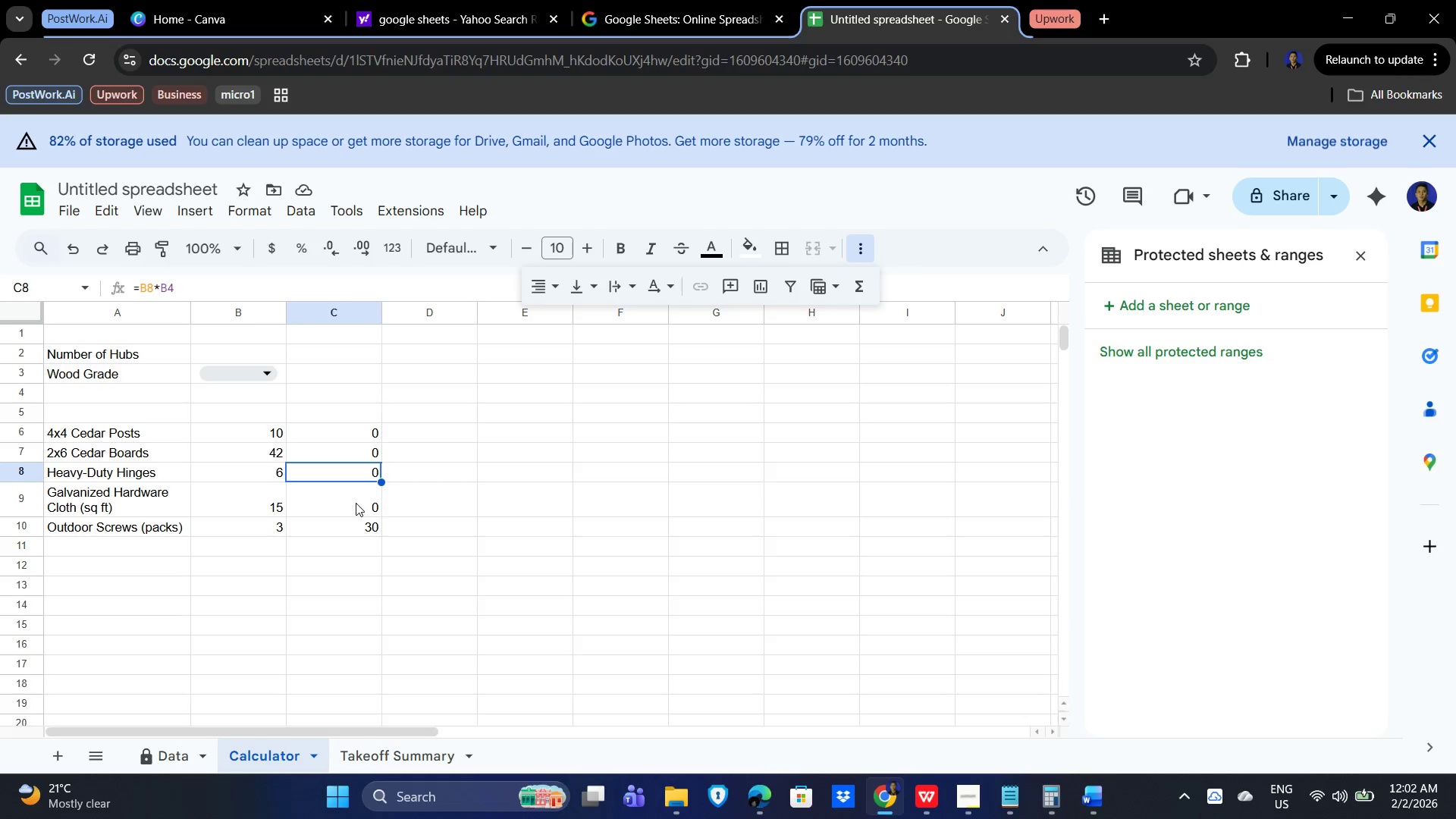 
left_click([356, 503])
 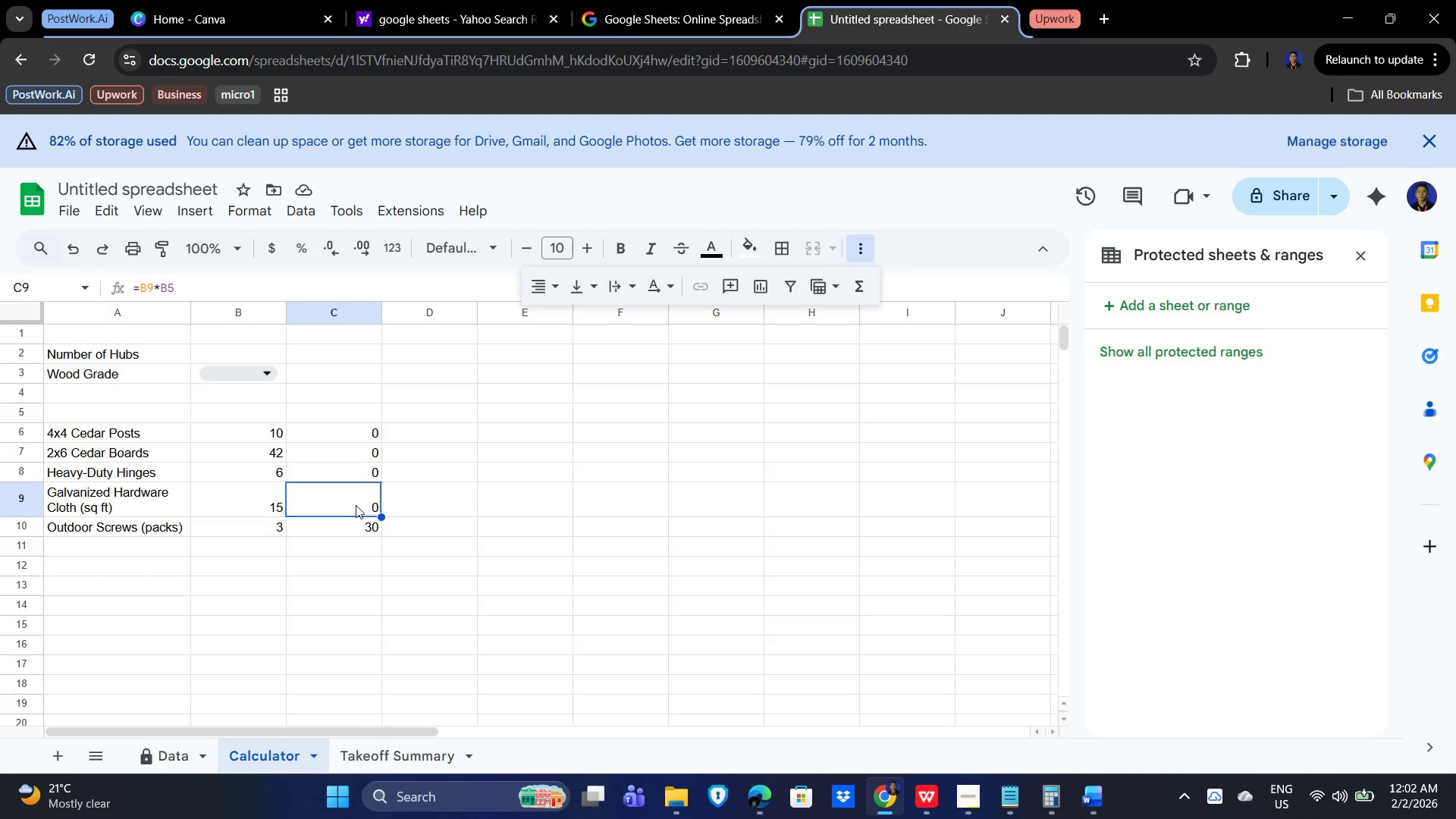 
wait(6.88)
 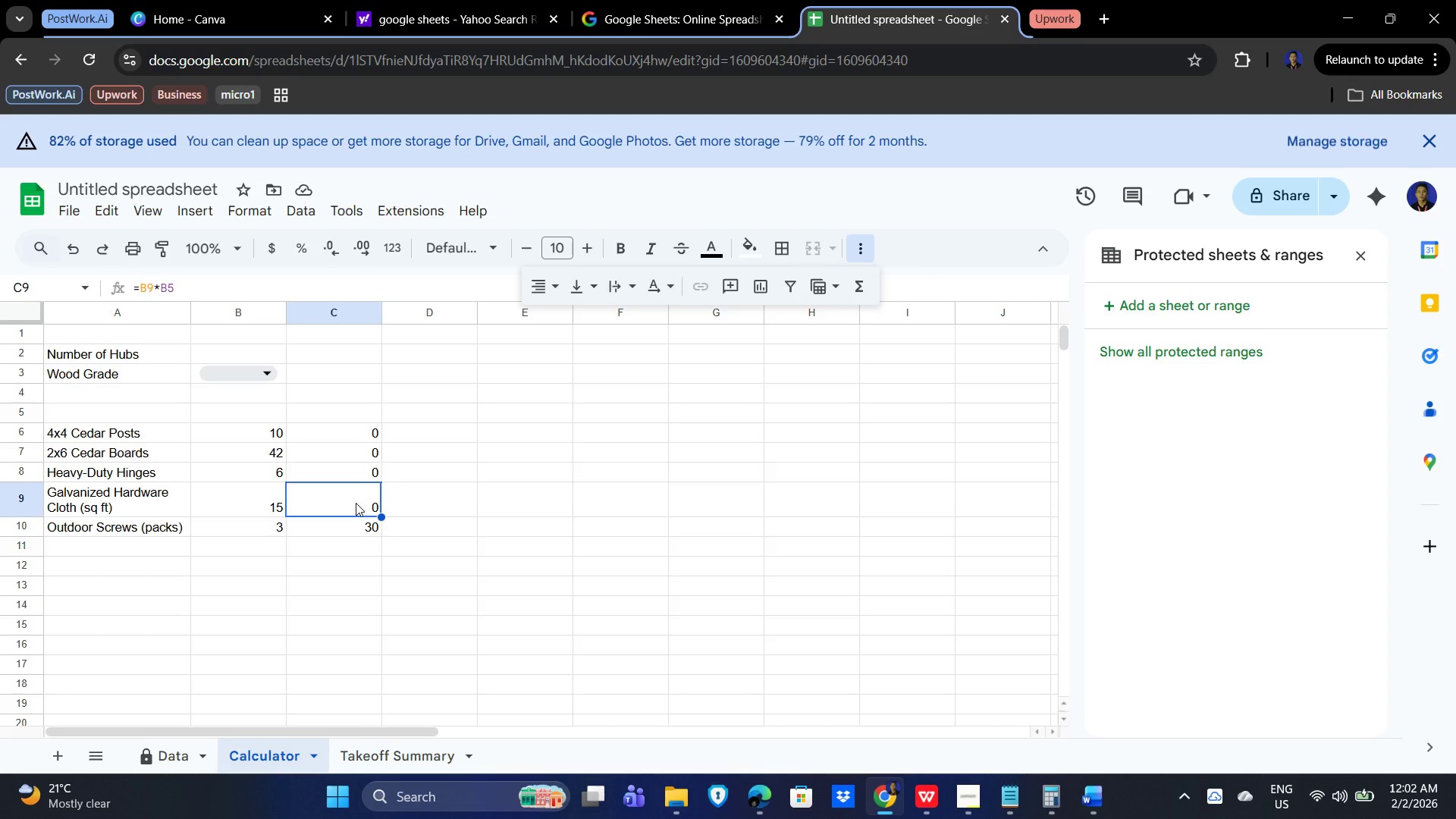 
left_click([362, 432])
 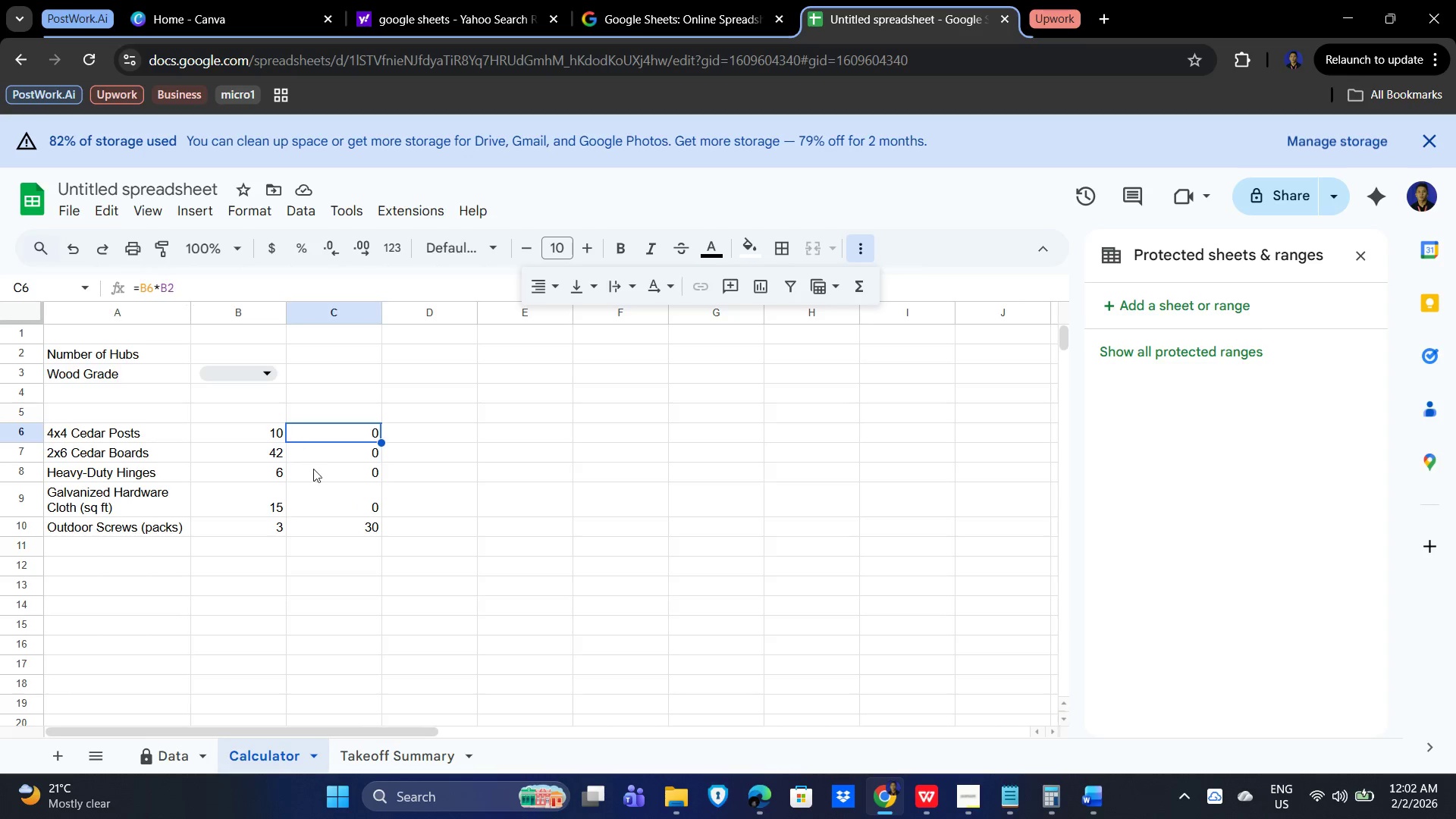 
left_click([336, 450])
 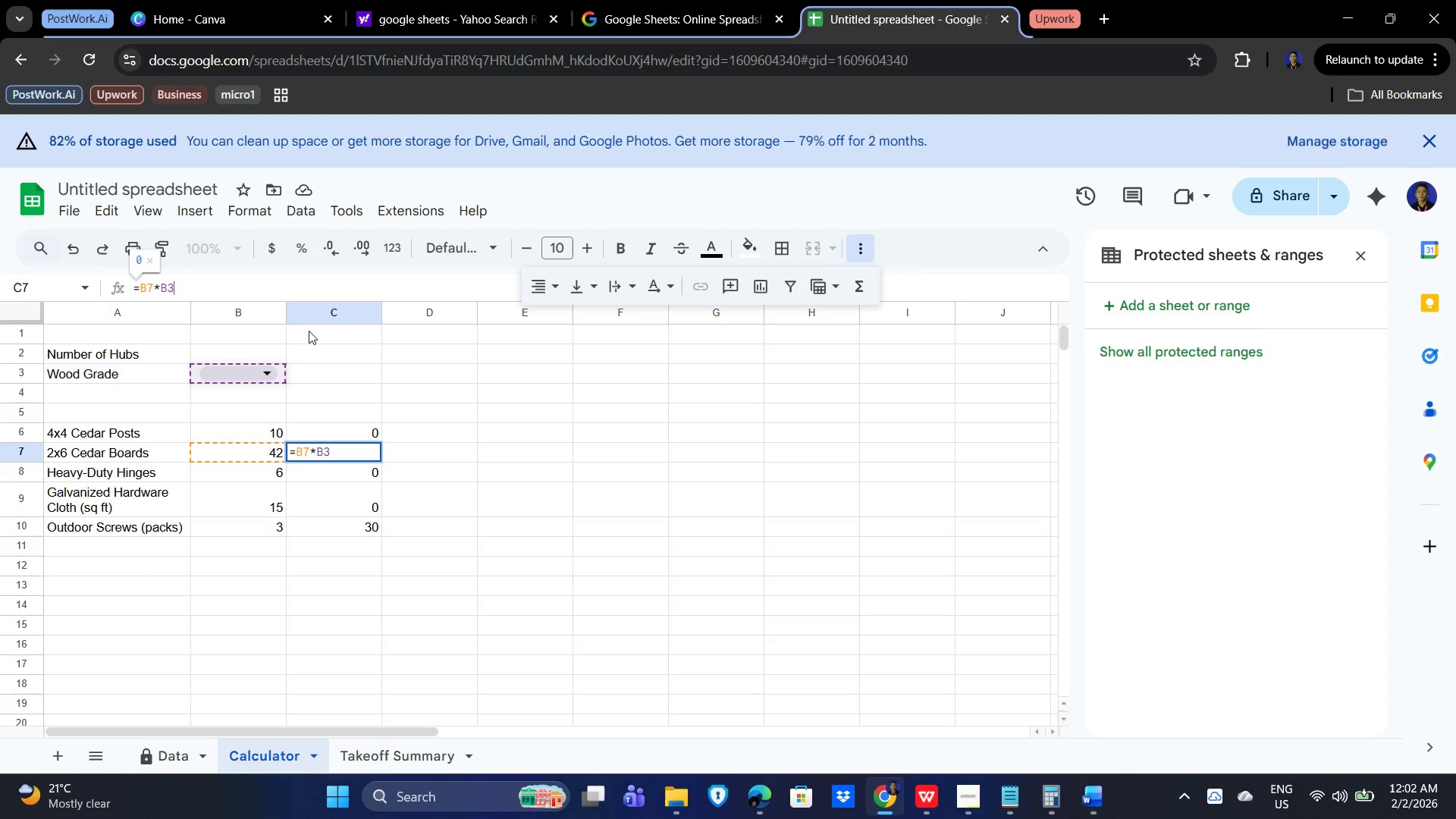 
key(Backspace)
 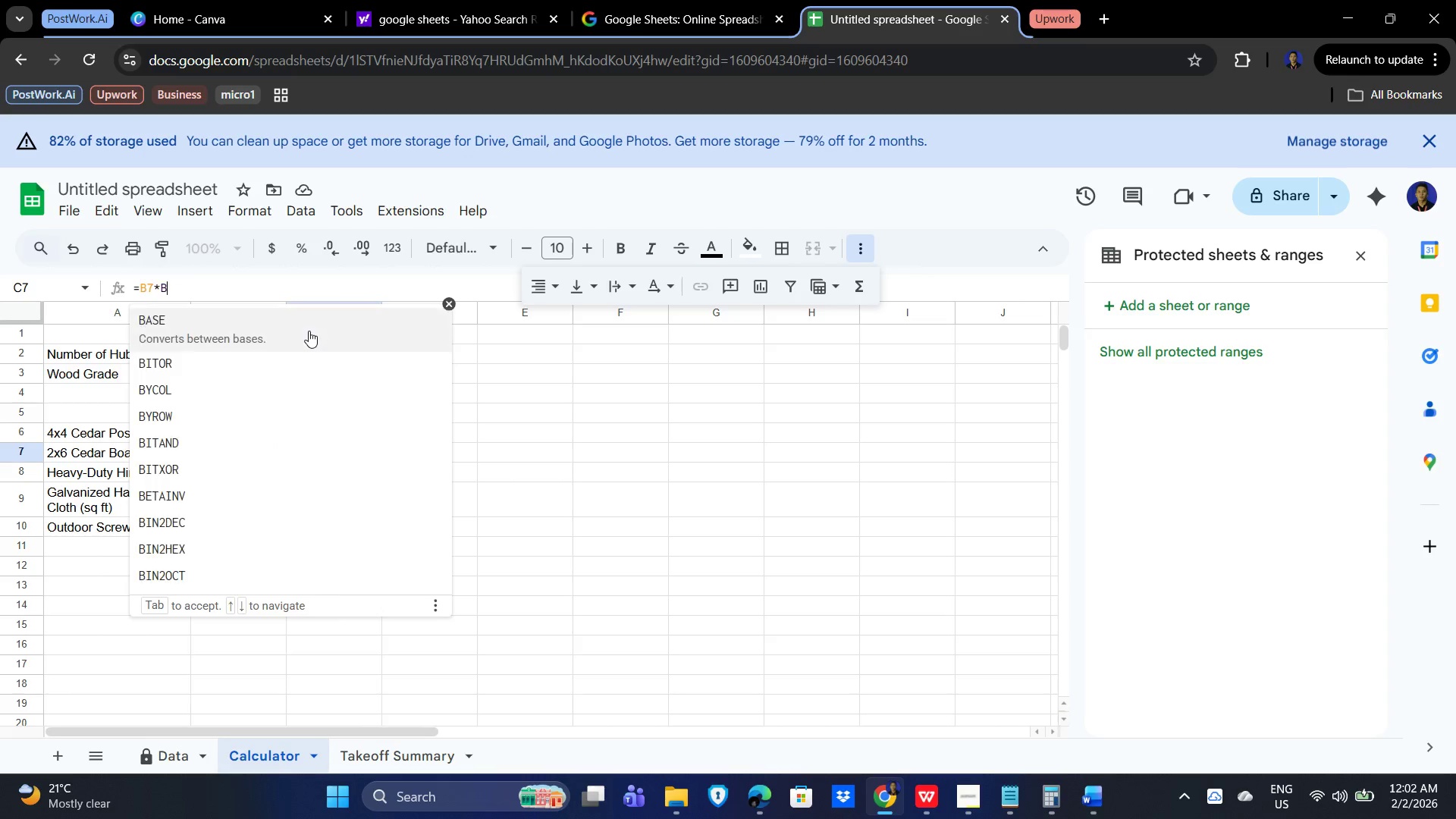 
key(Numpad2)
 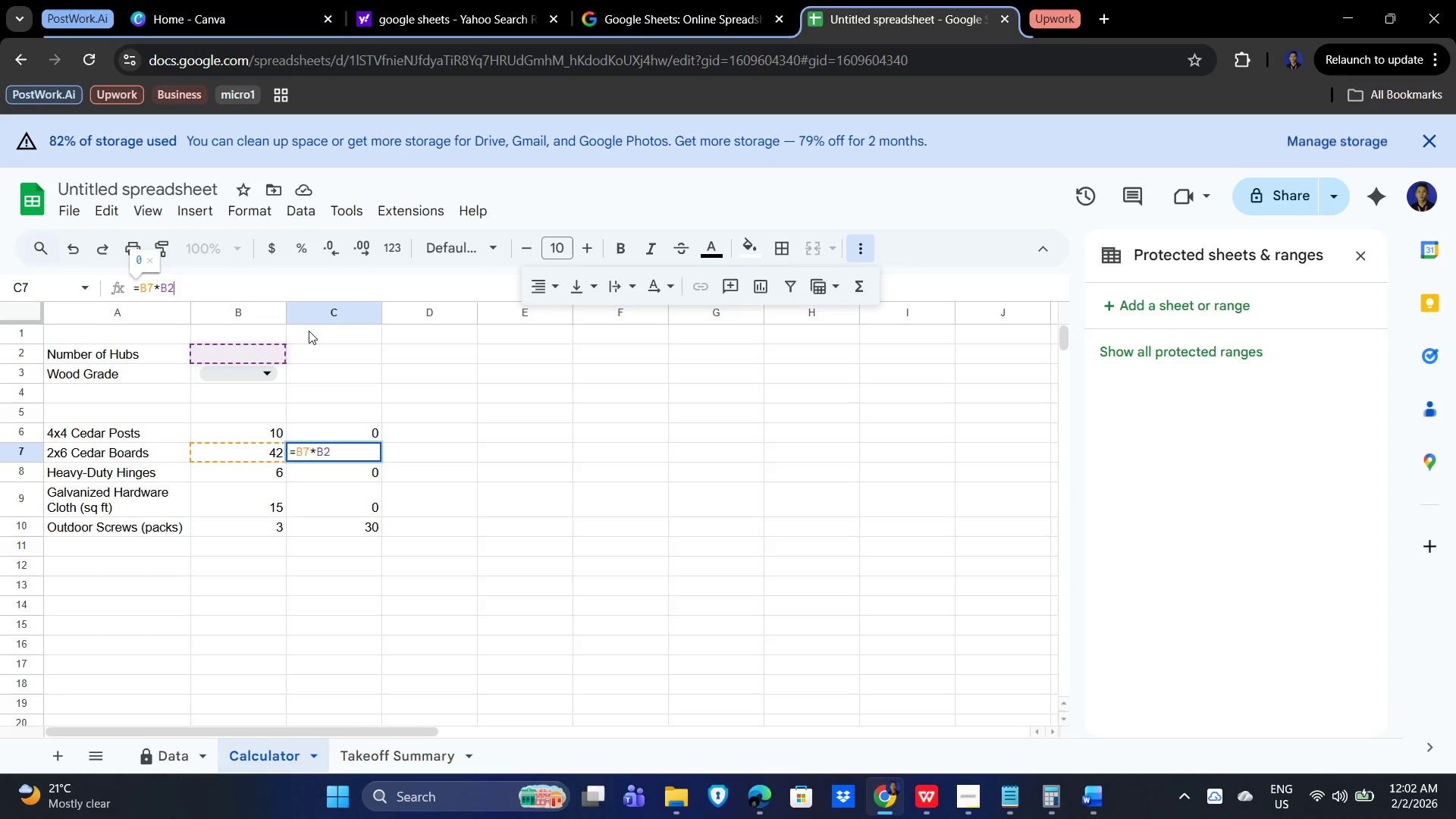 
key(NumpadEnter)
 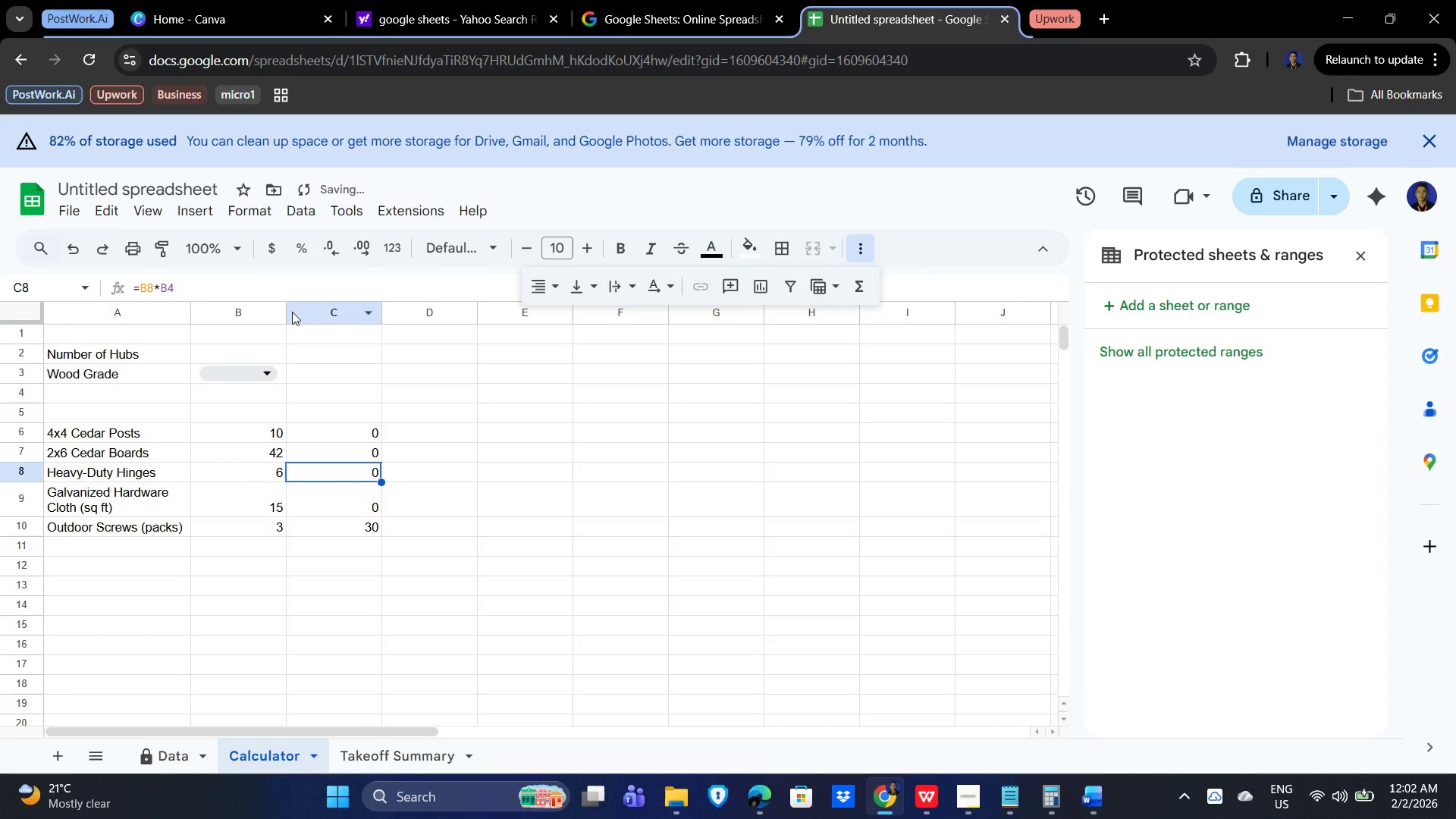 
left_click([192, 279])
 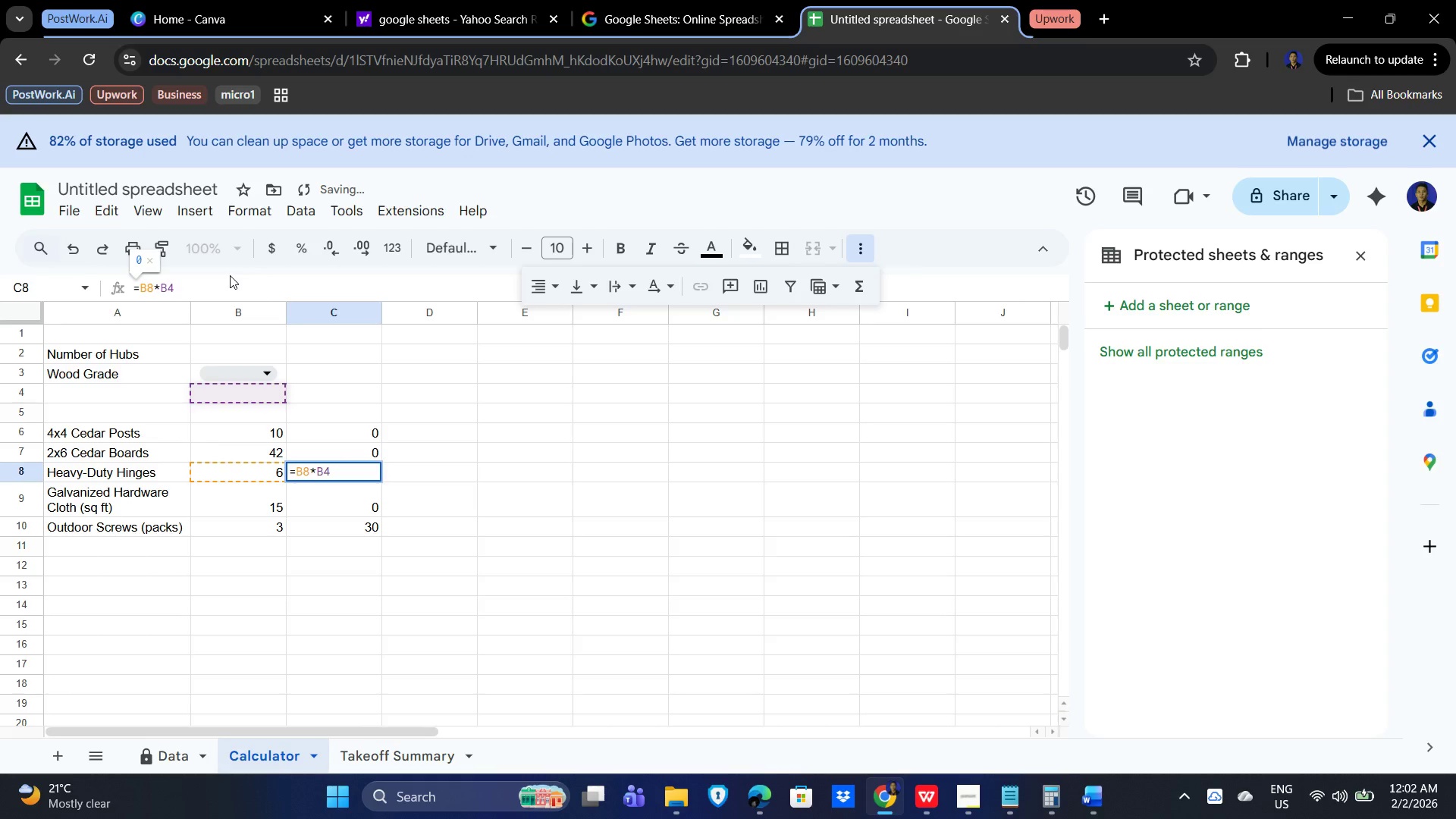 
key(Backspace)
 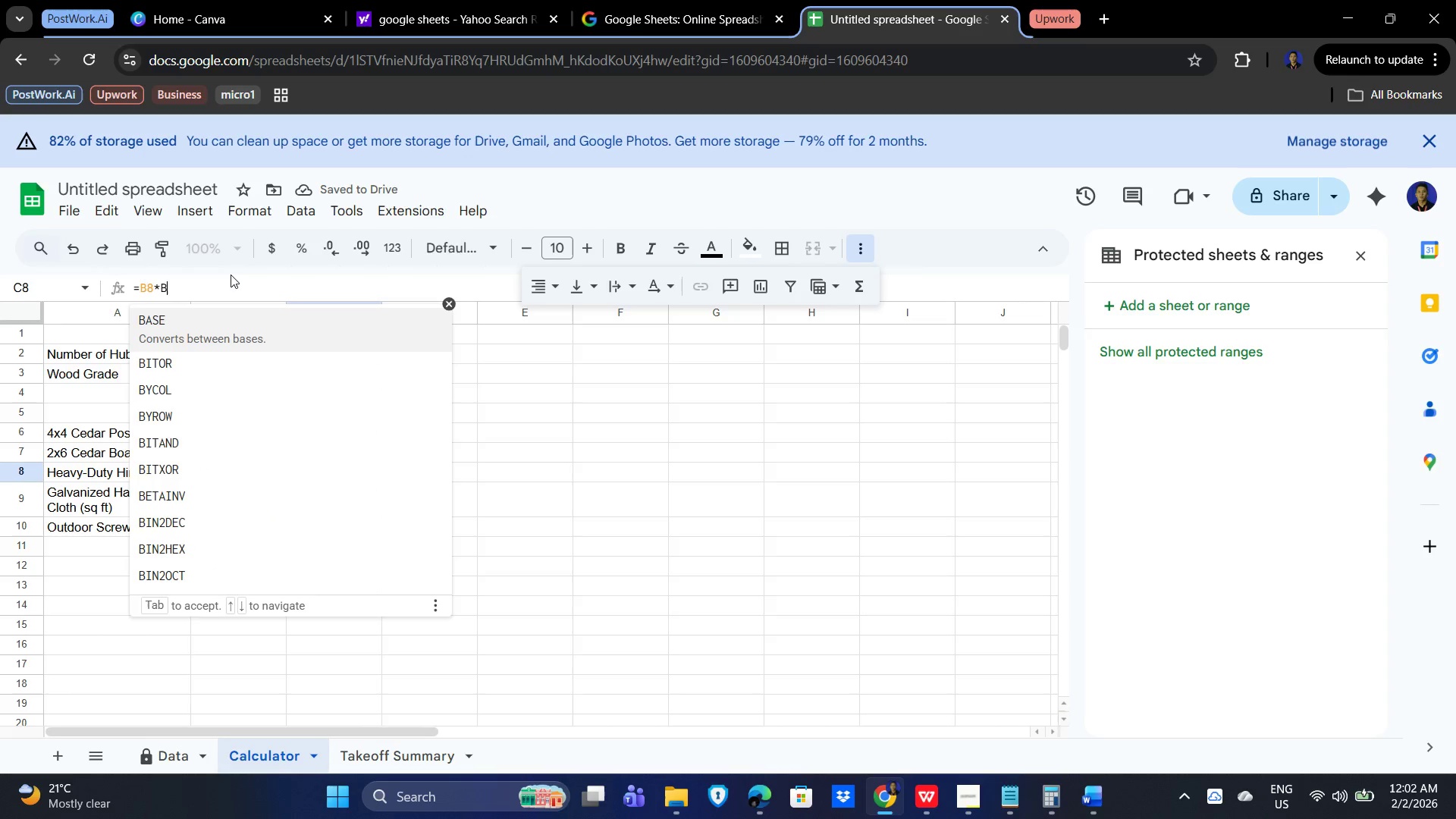 
key(Numpad2)
 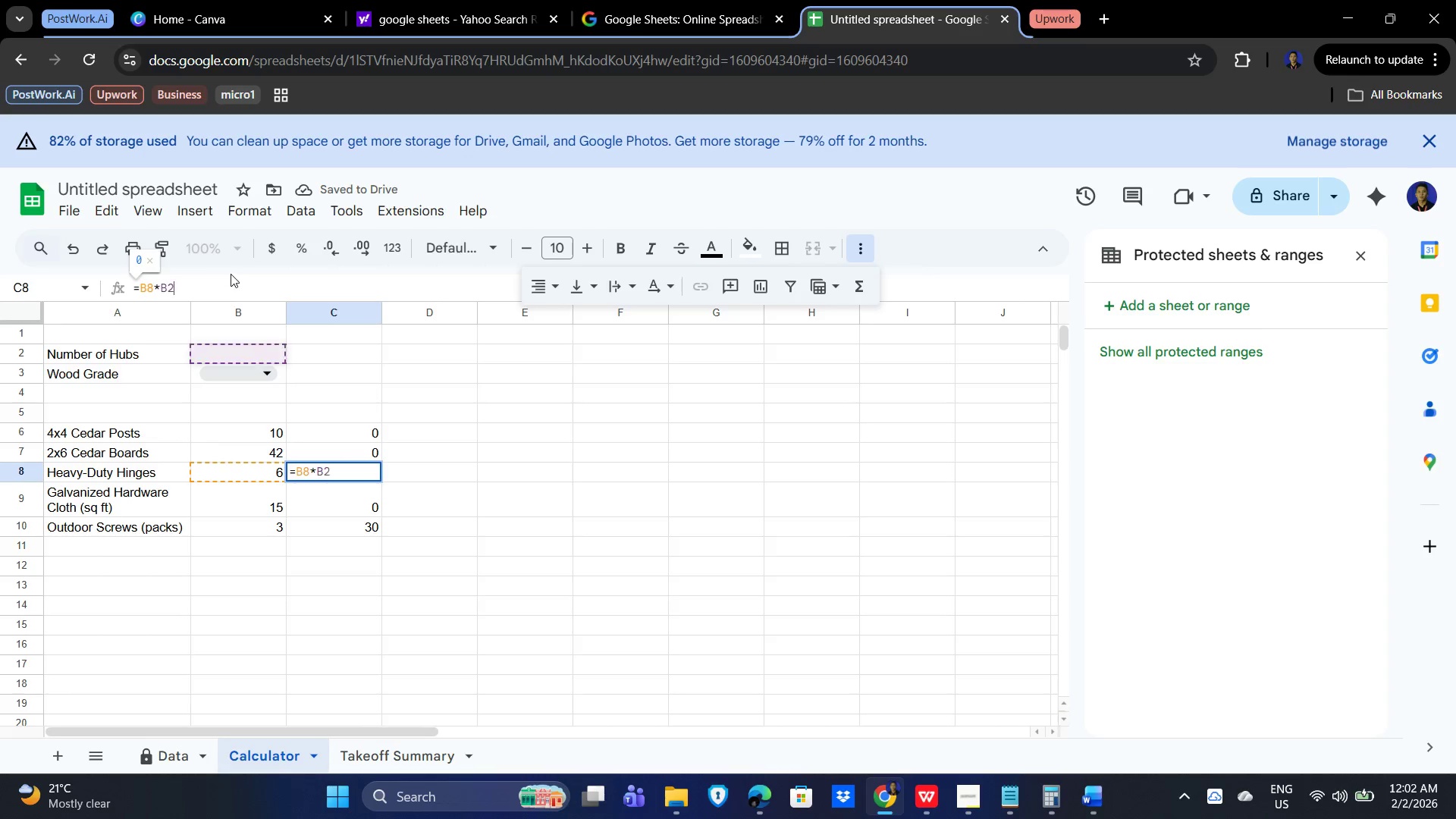 
key(NumpadEnter)
 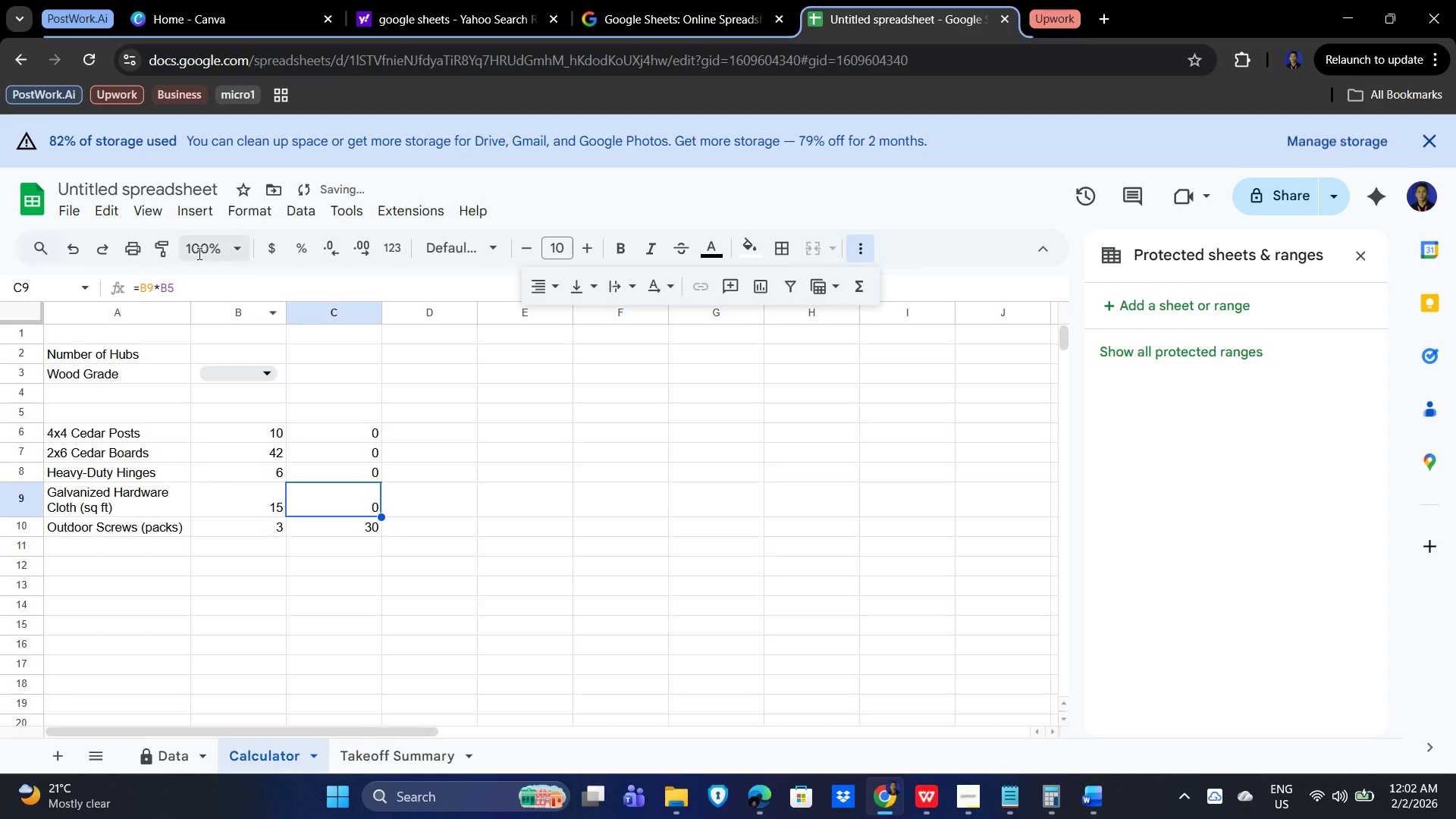 
left_click([191, 284])
 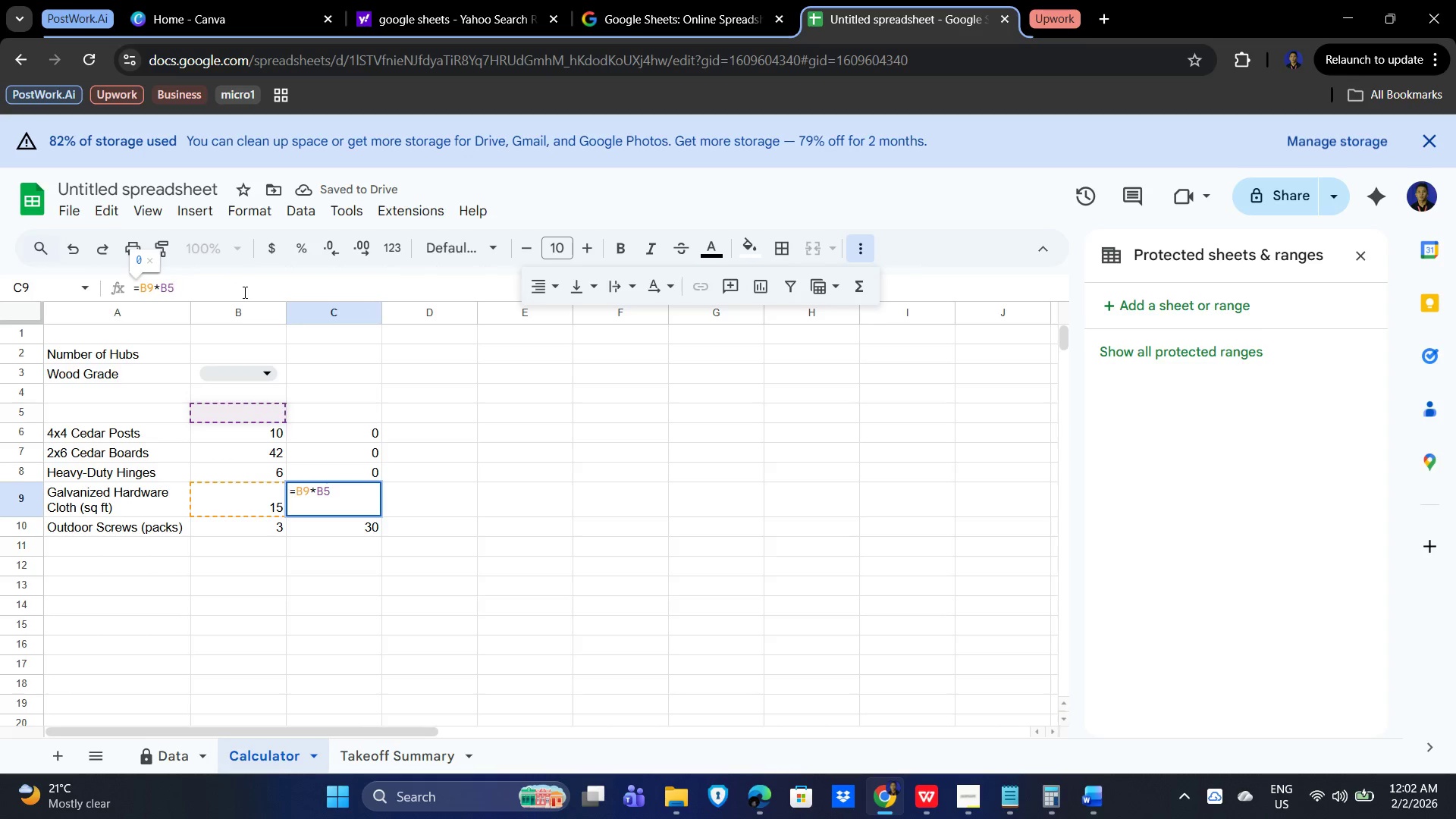 
key(Backspace)
 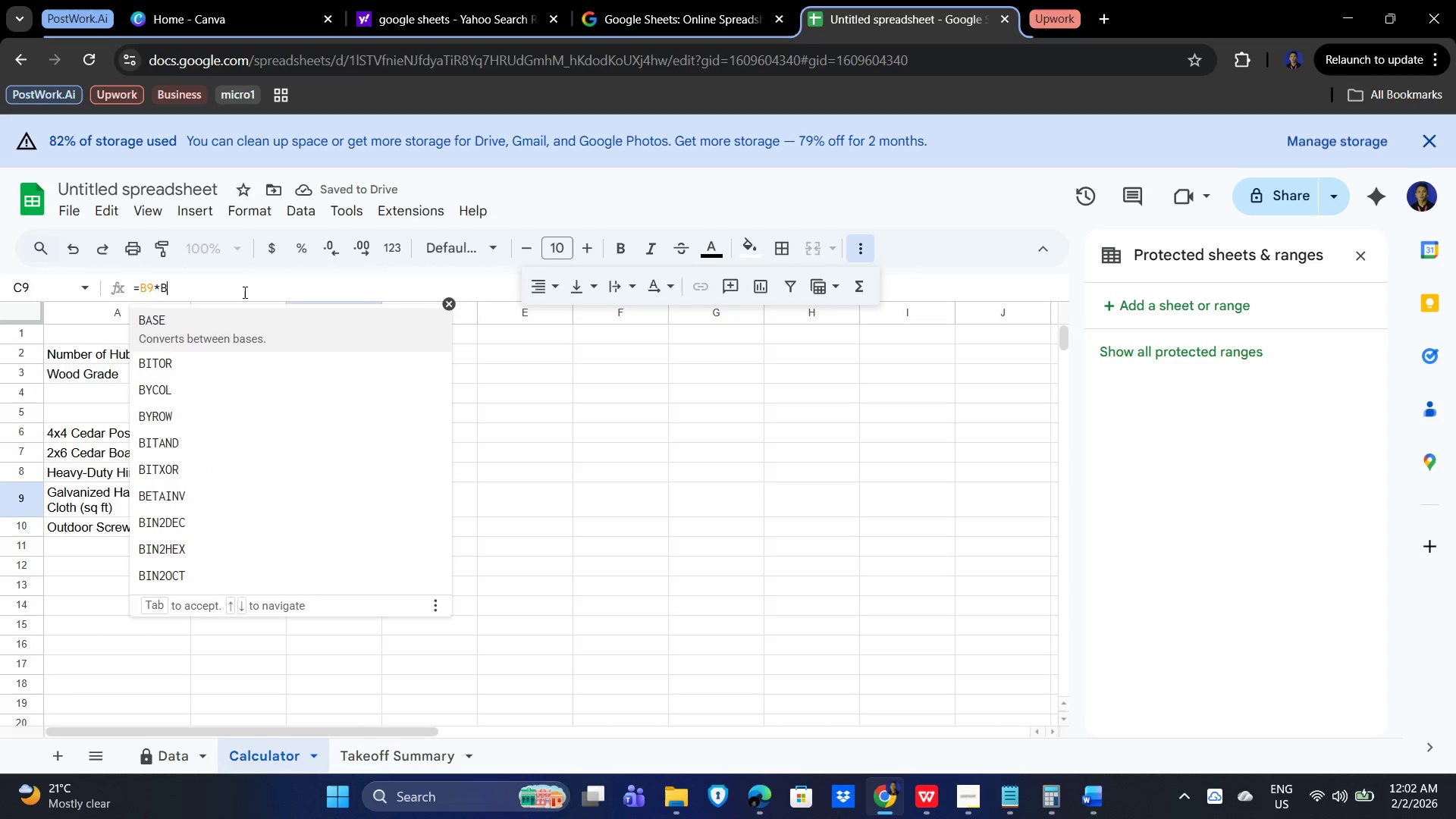 
key(Numpad2)
 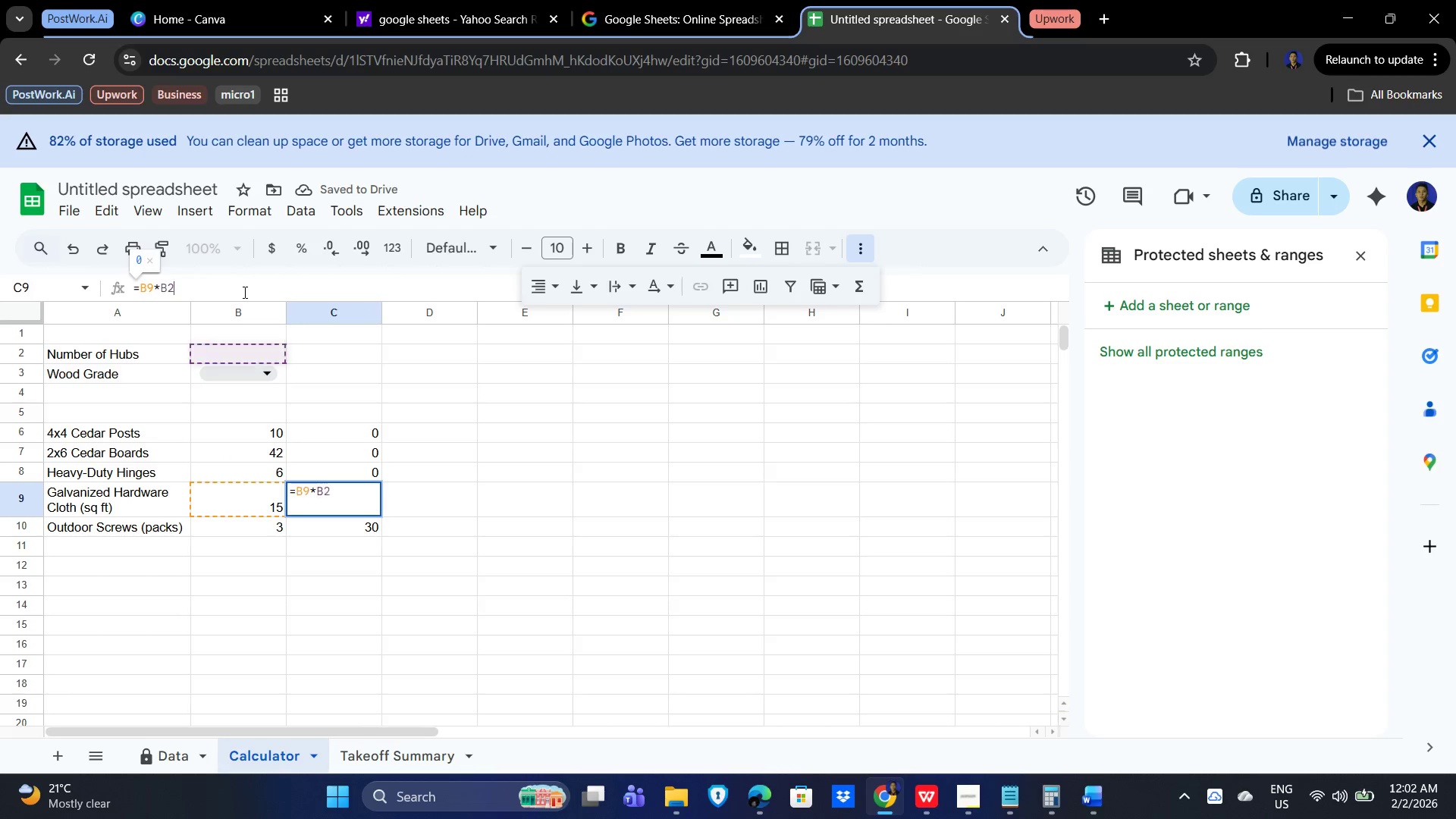 
key(NumpadEnter)
 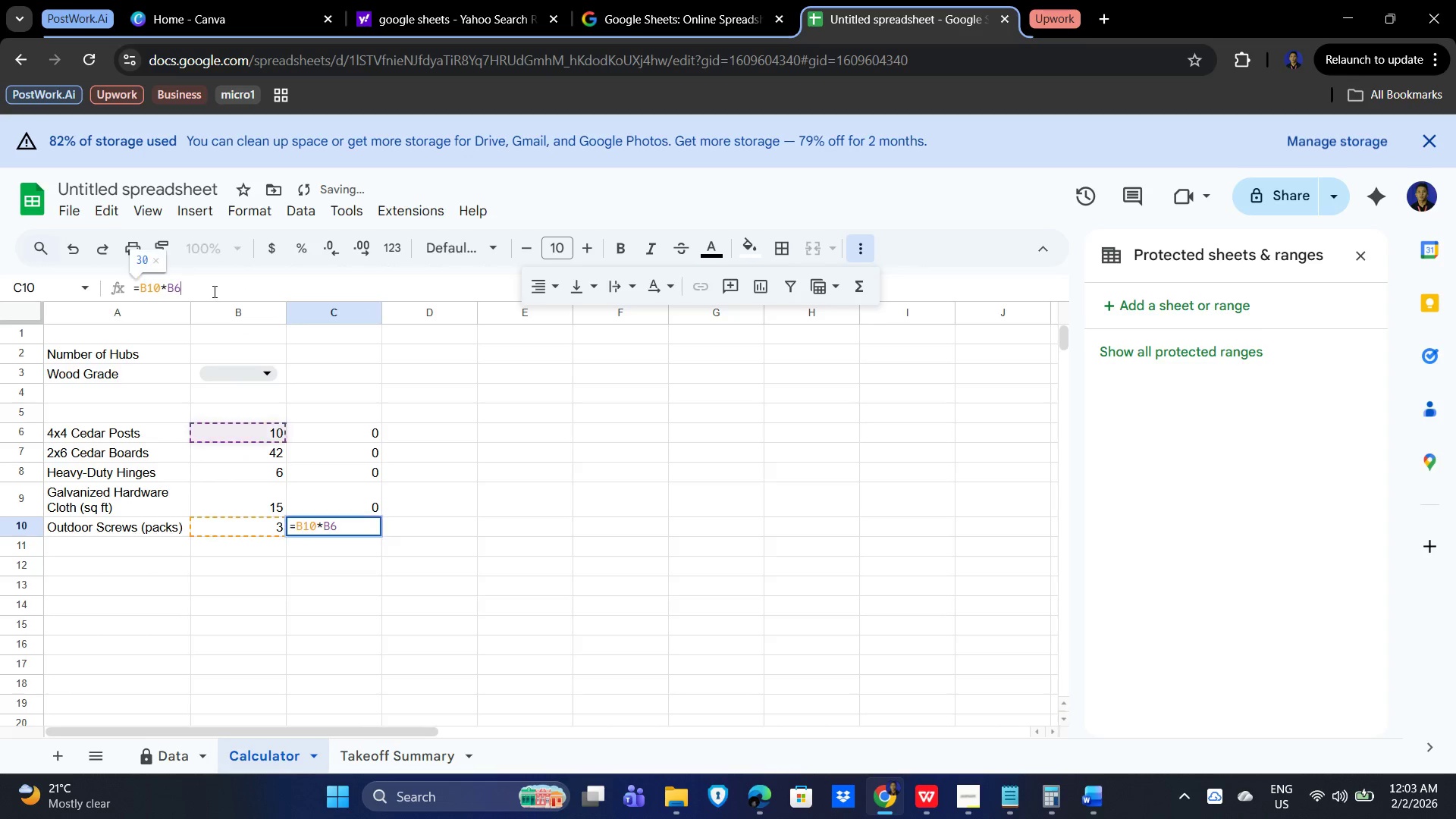 
key(Backspace)
 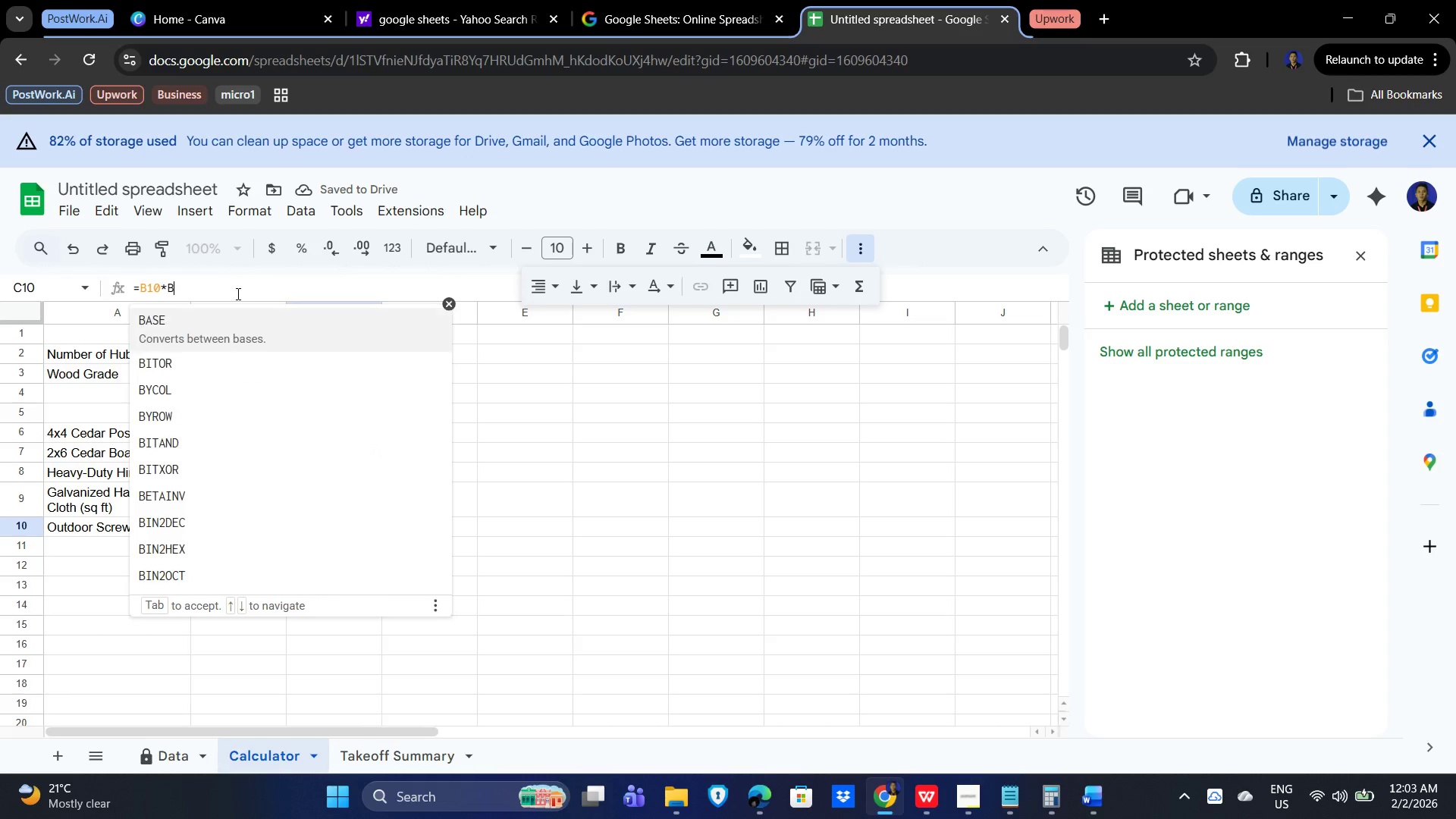 
key(NumpadEnter)
 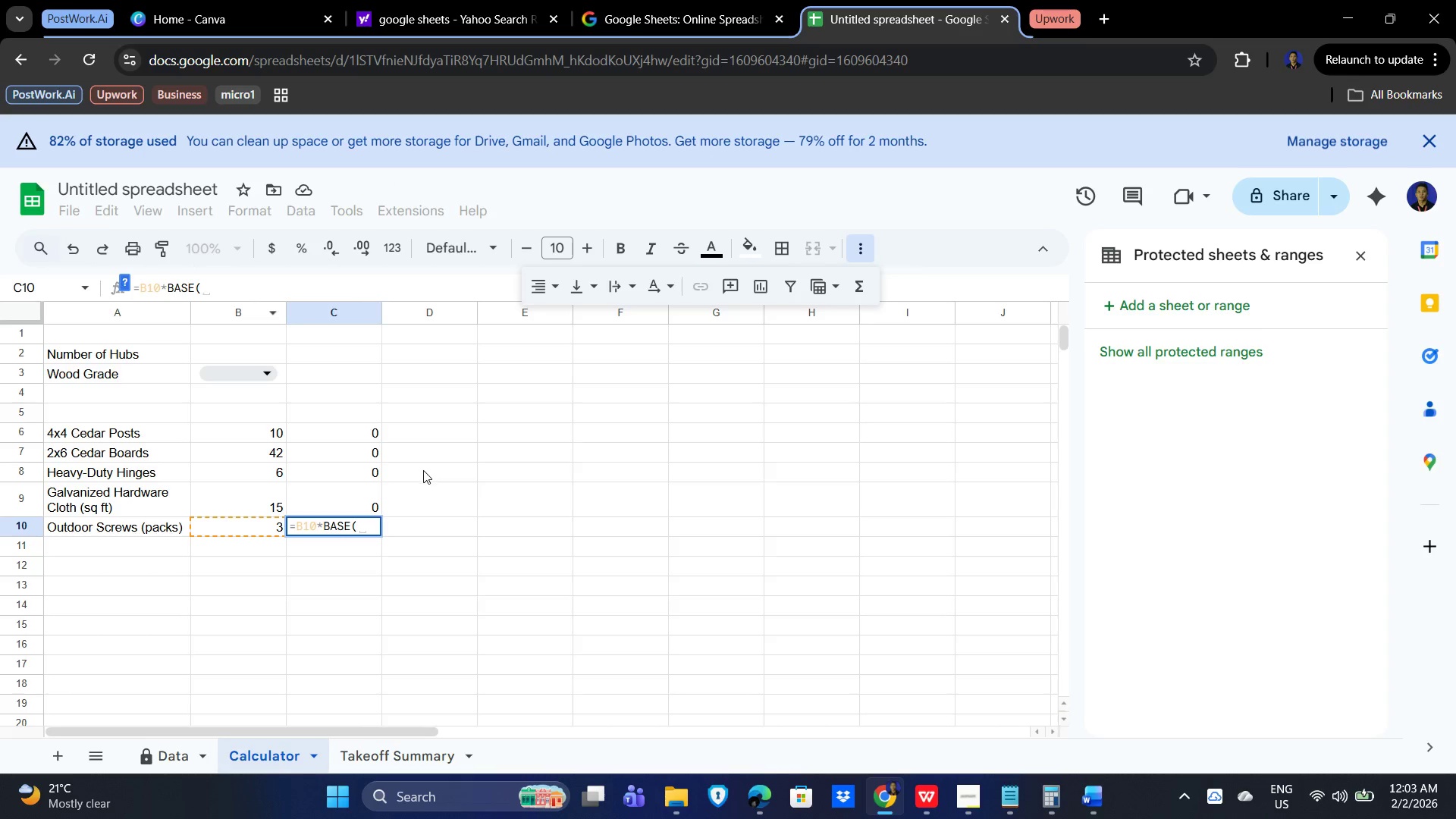 
key(Escape)
 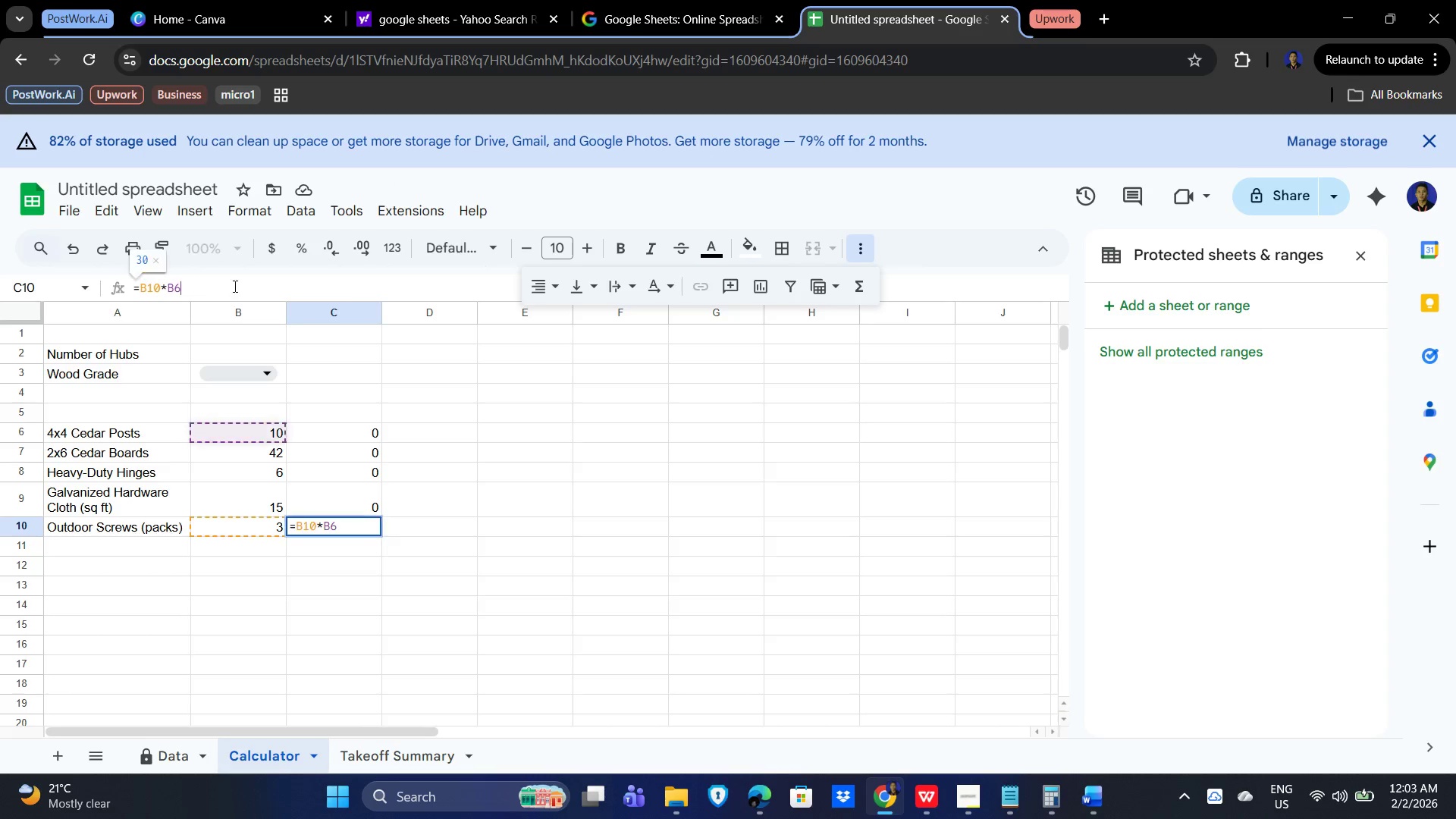 
key(Backspace)
 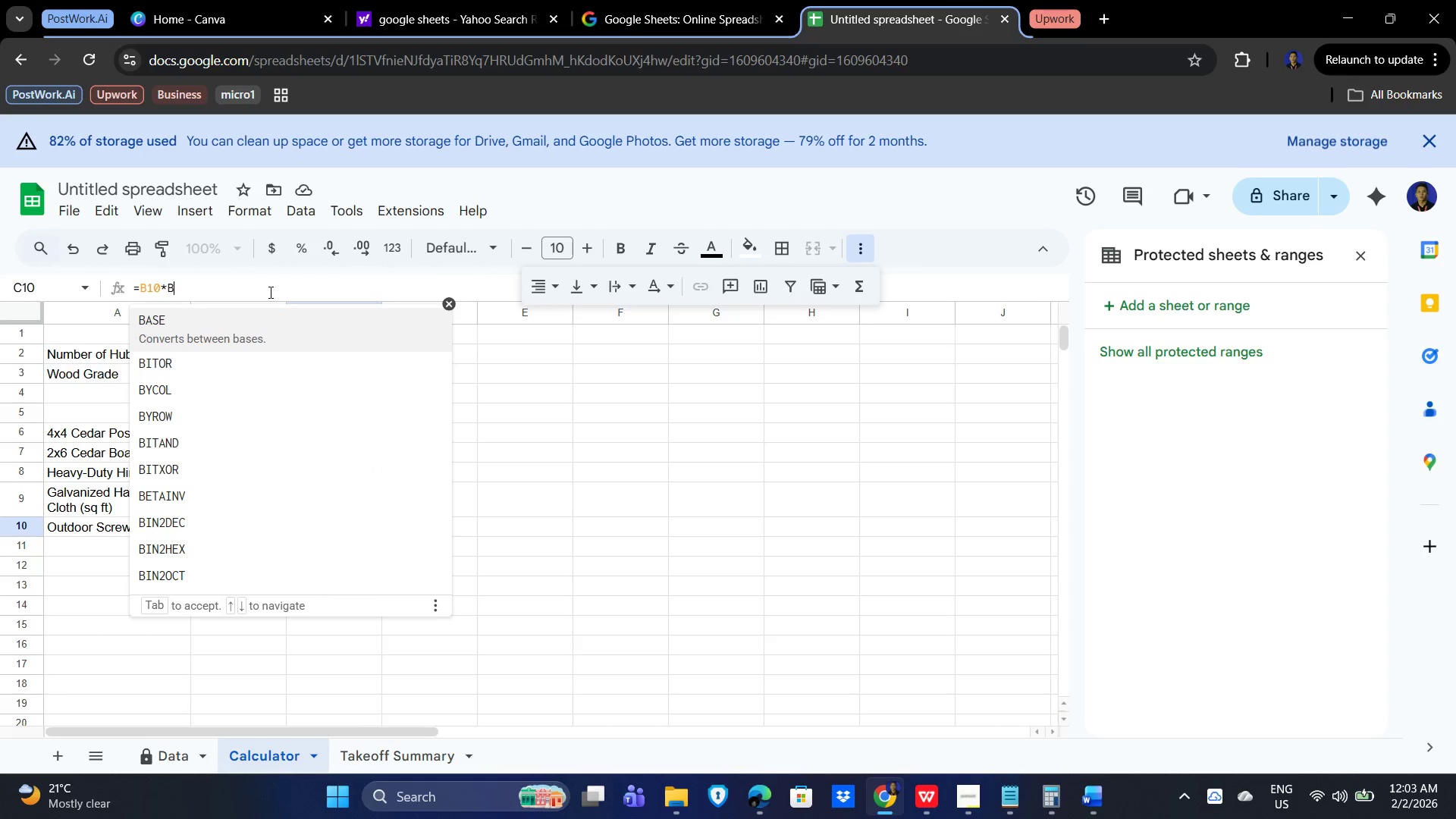 
key(Numpad2)
 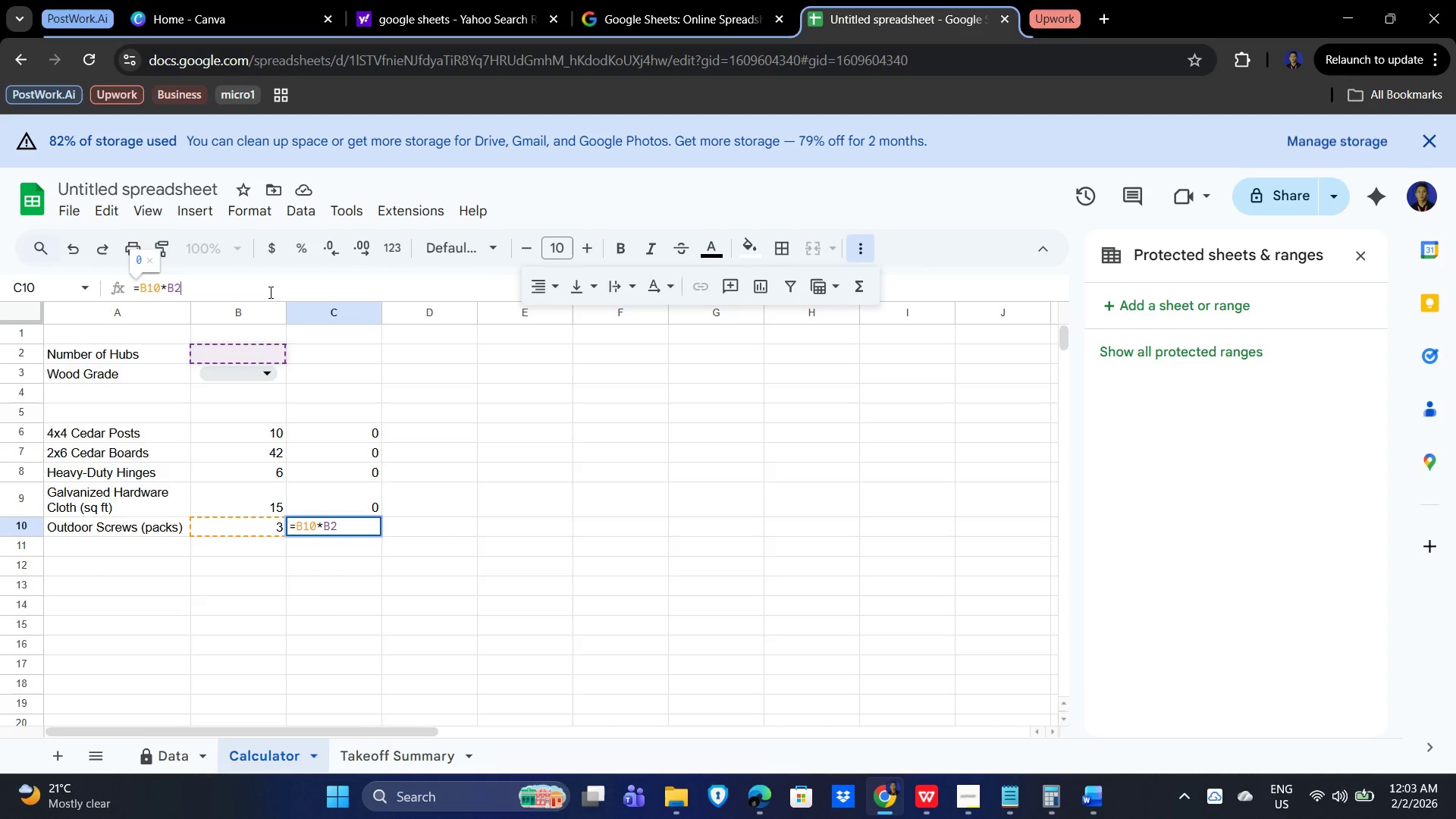 
key(NumpadEnter)
 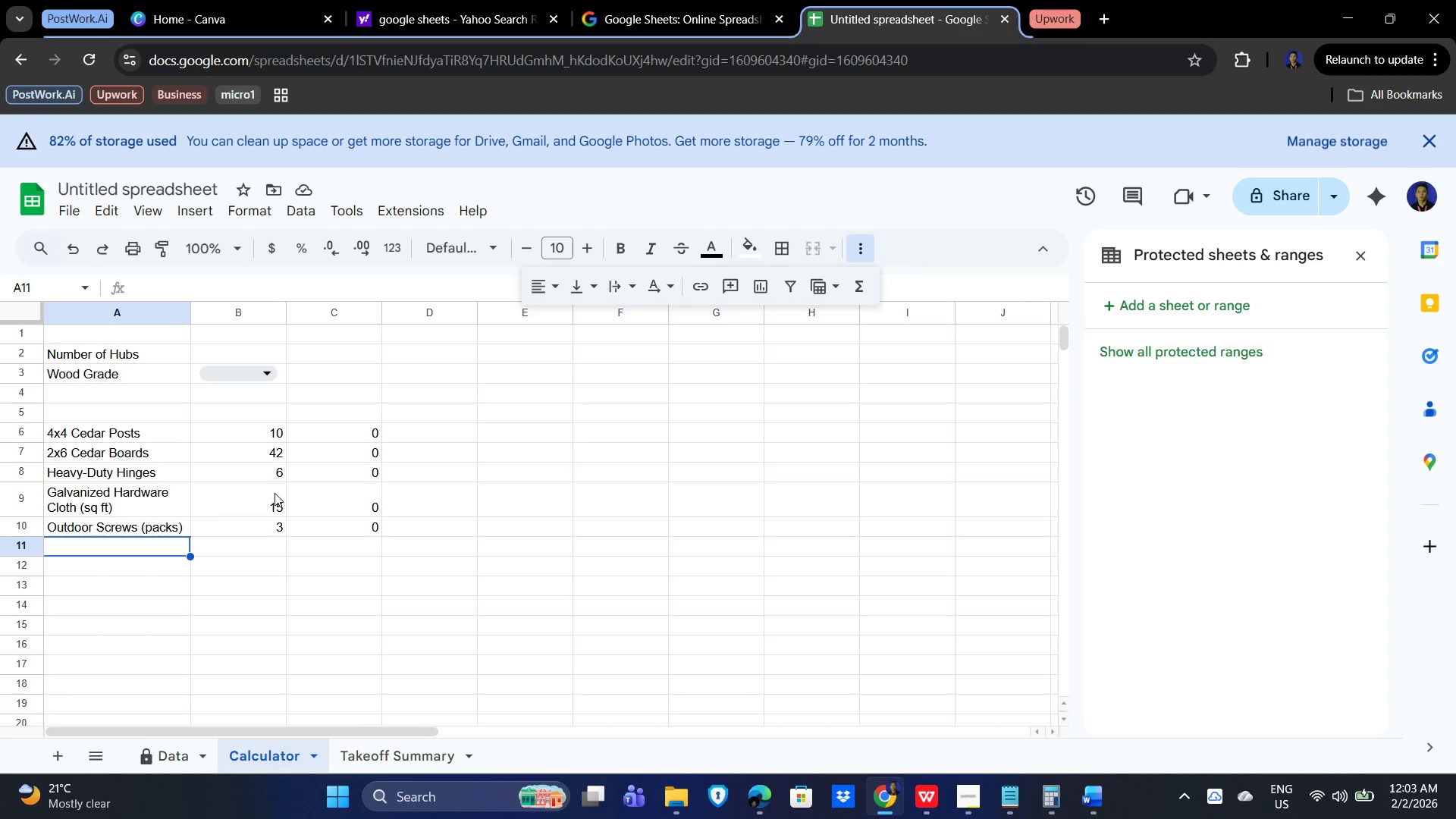 
wait(15.41)
 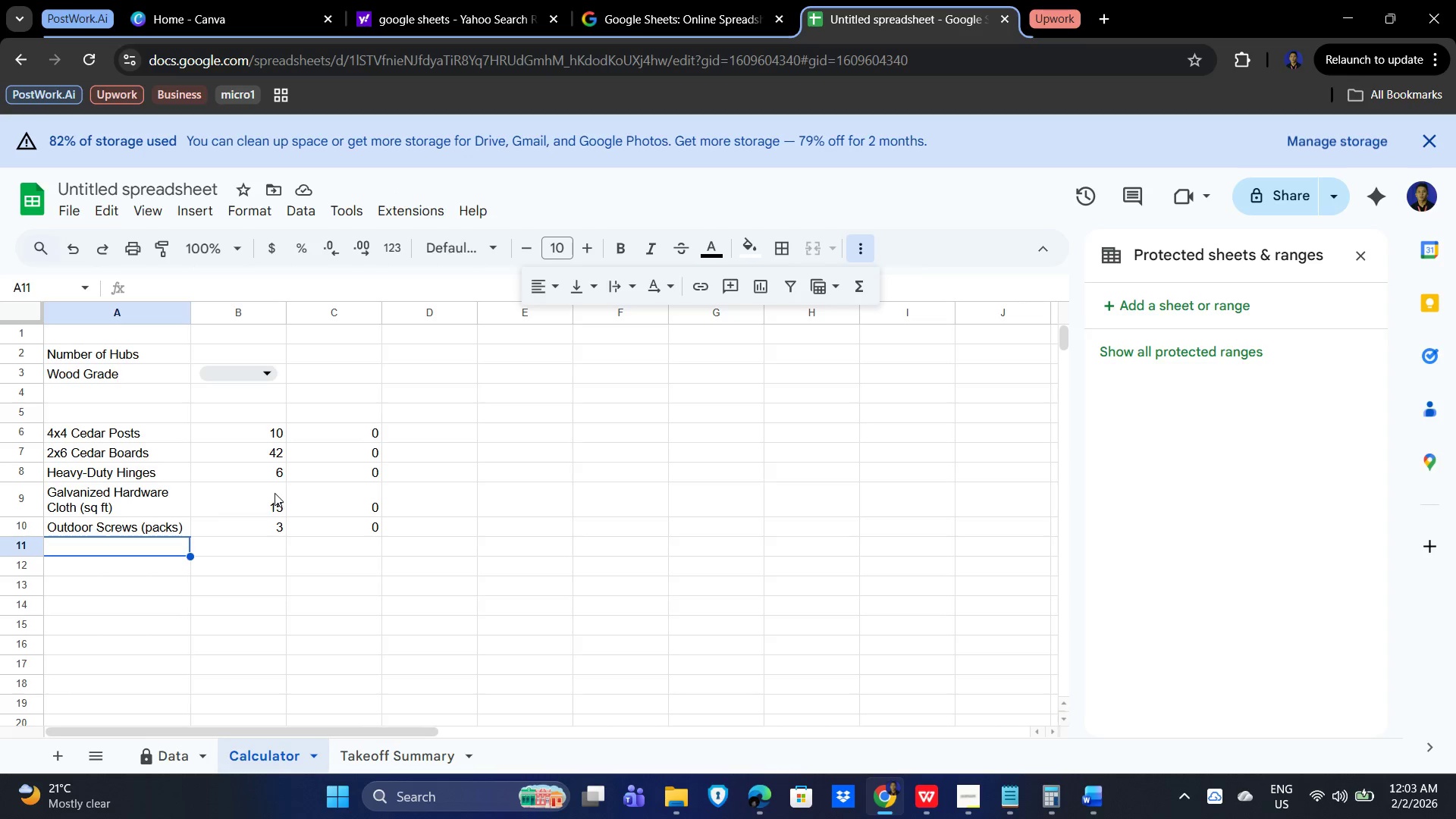 
left_click([969, 796])